 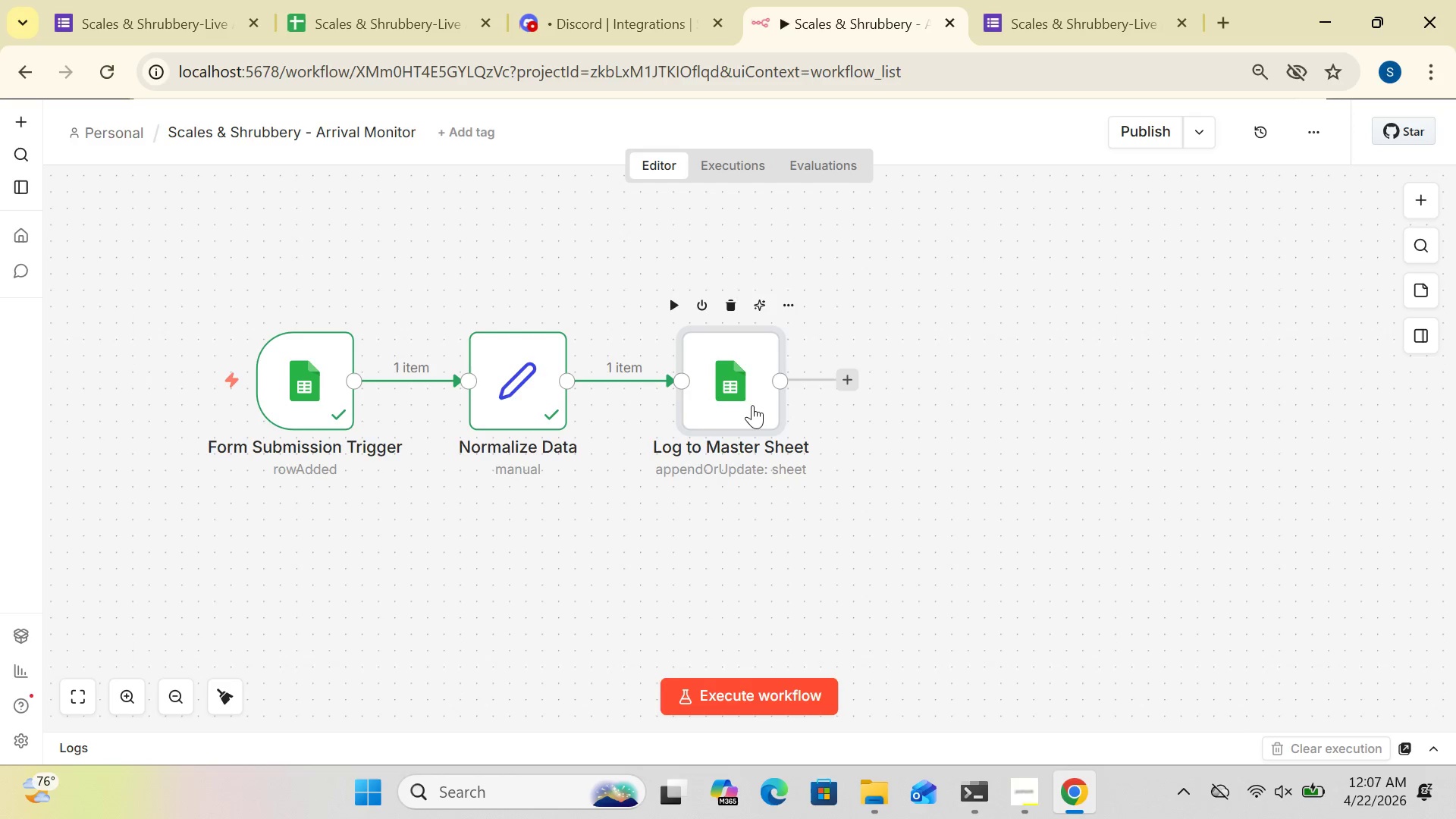 
left_click([893, 193])
 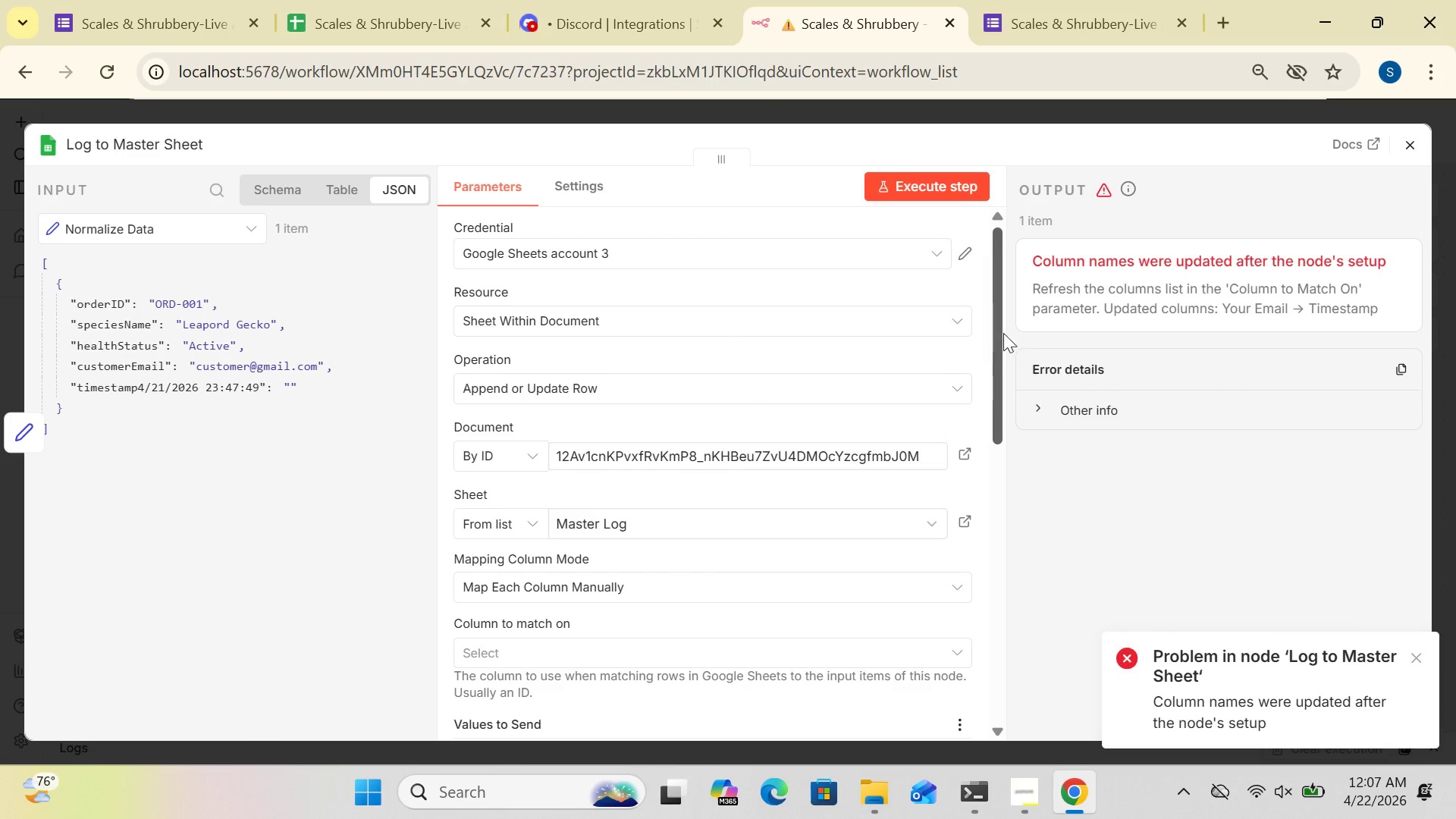 
wait(9.81)
 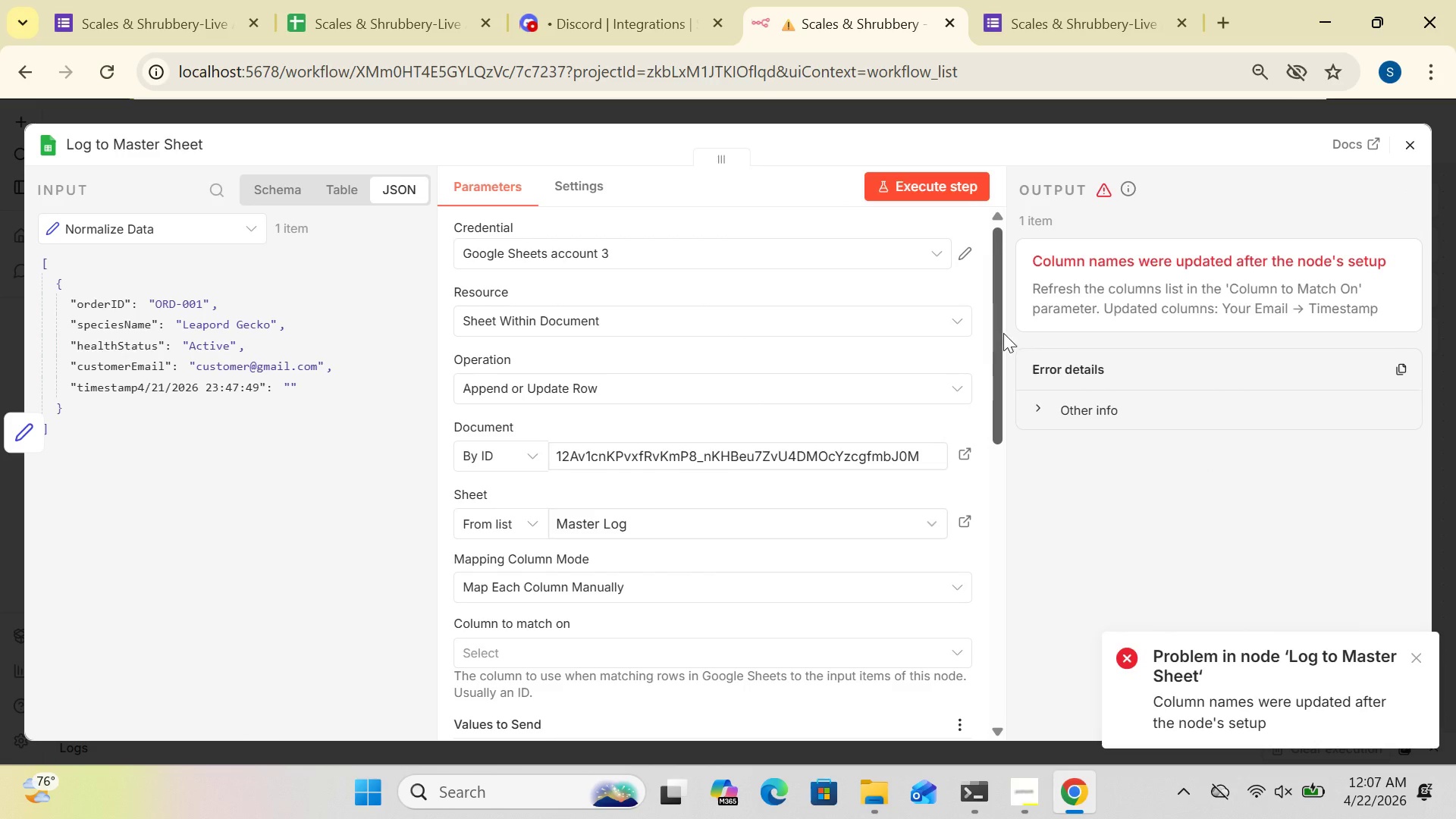 
left_click([1416, 662])
 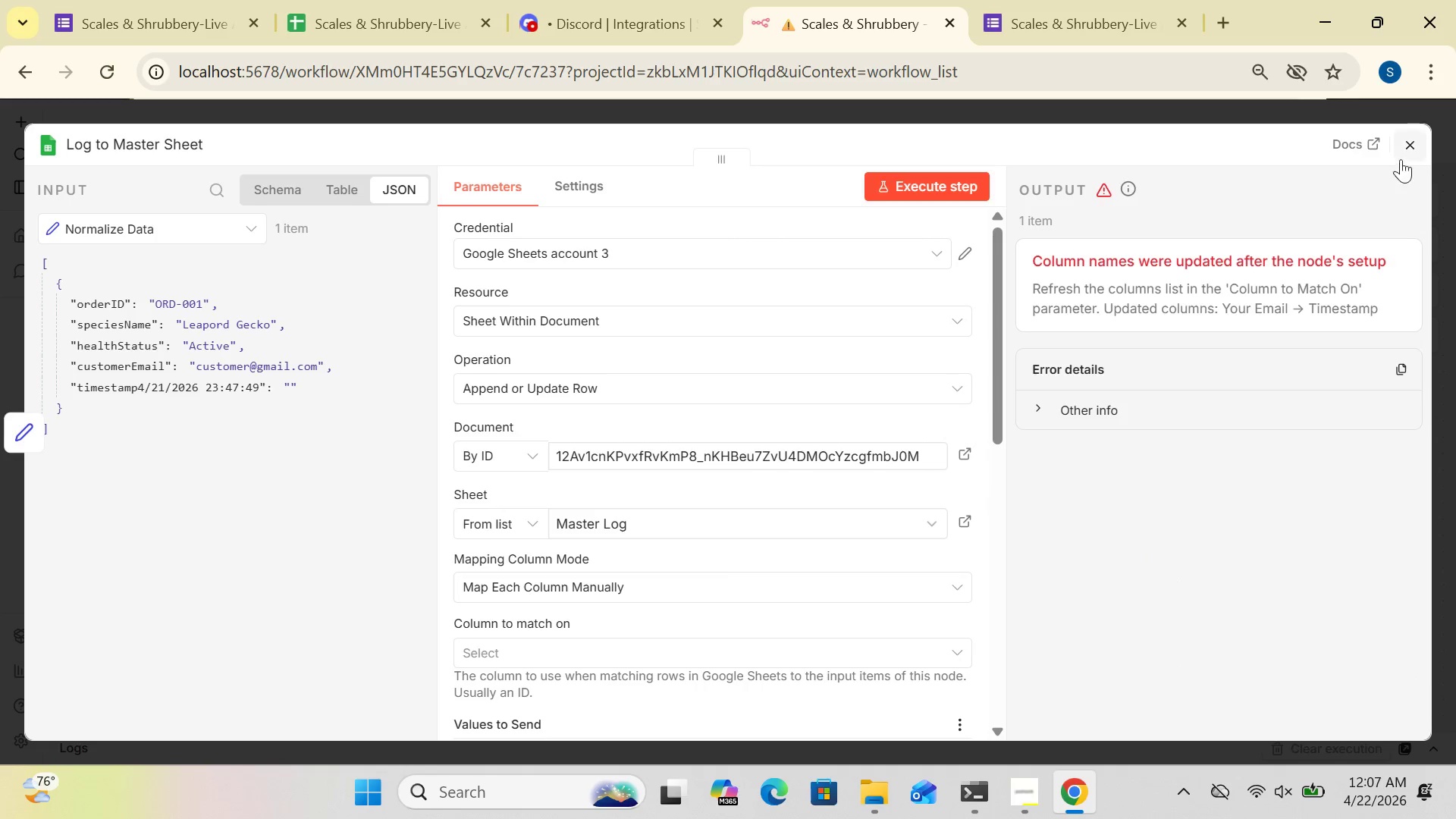 
left_click([1405, 150])
 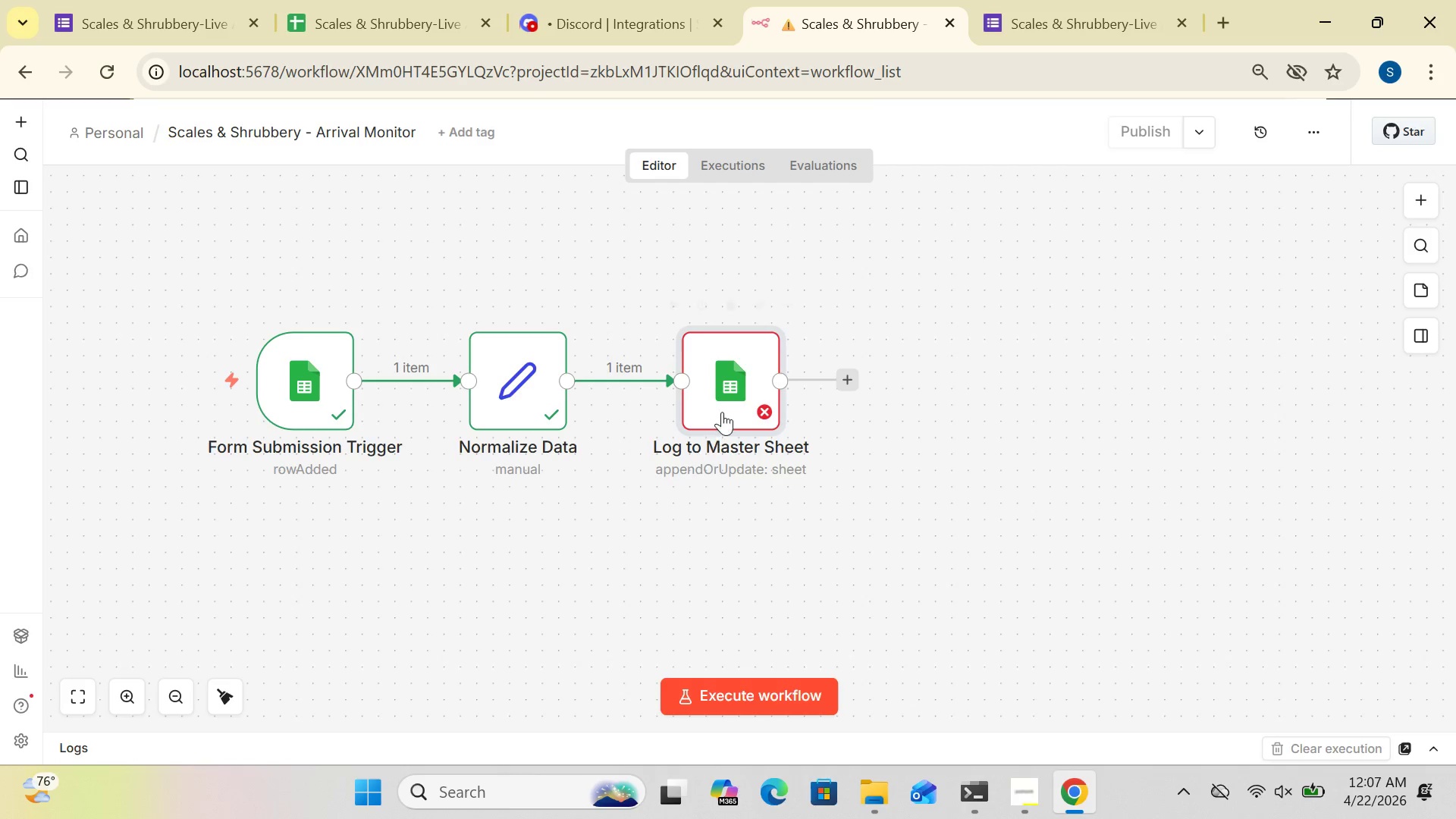 
double_click([722, 408])
 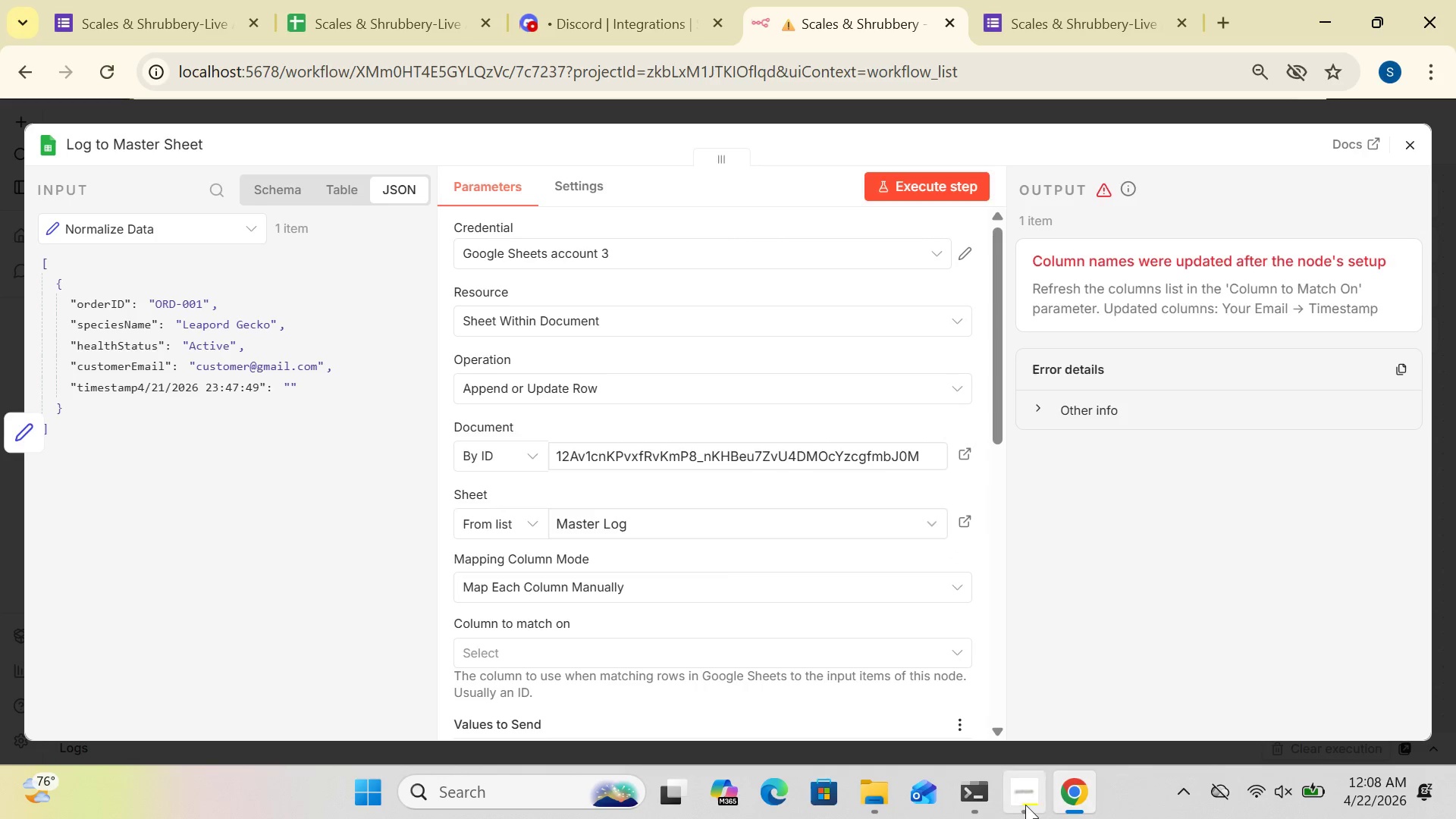 
wait(6.56)
 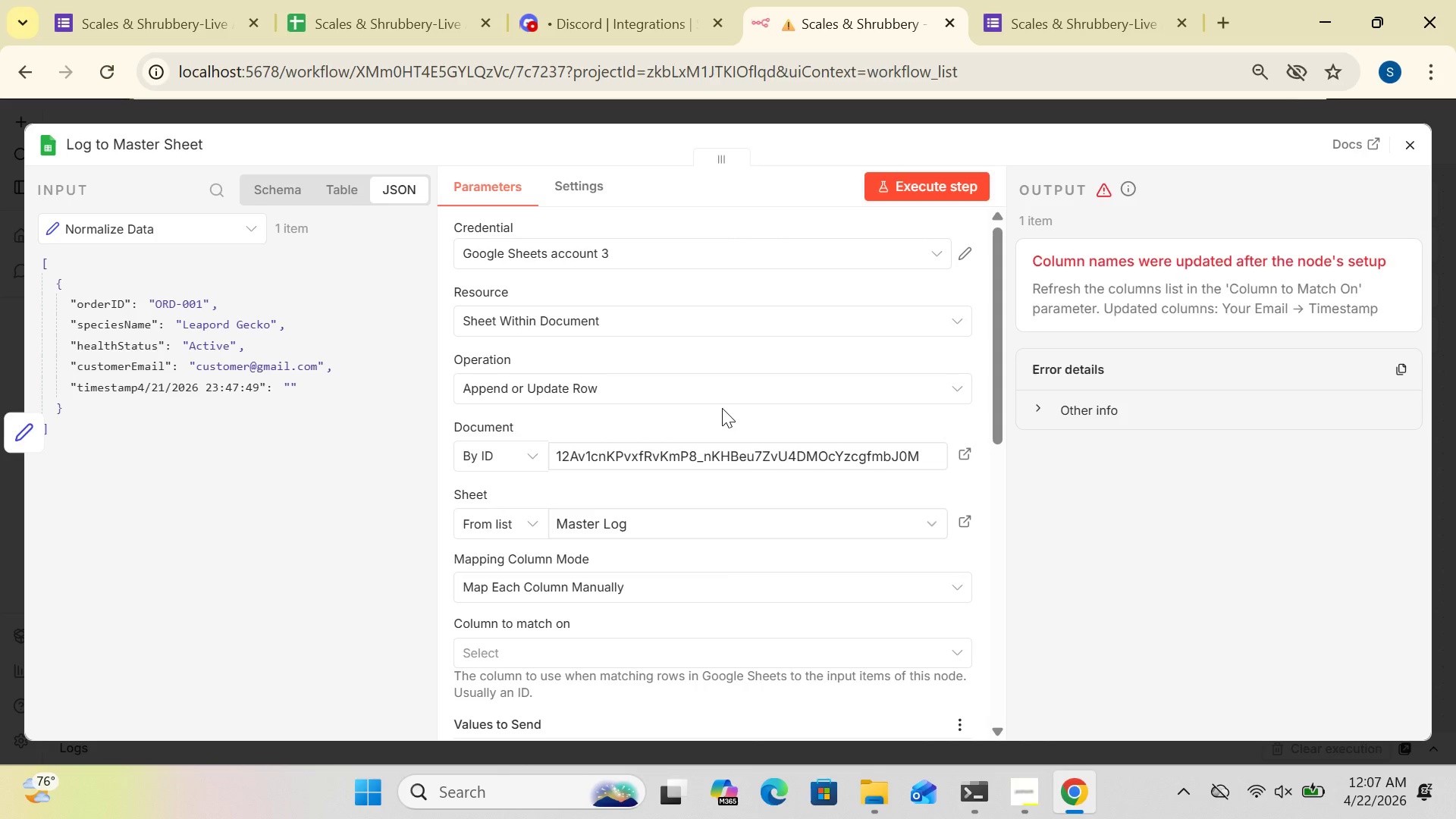 
left_click([1405, 149])
 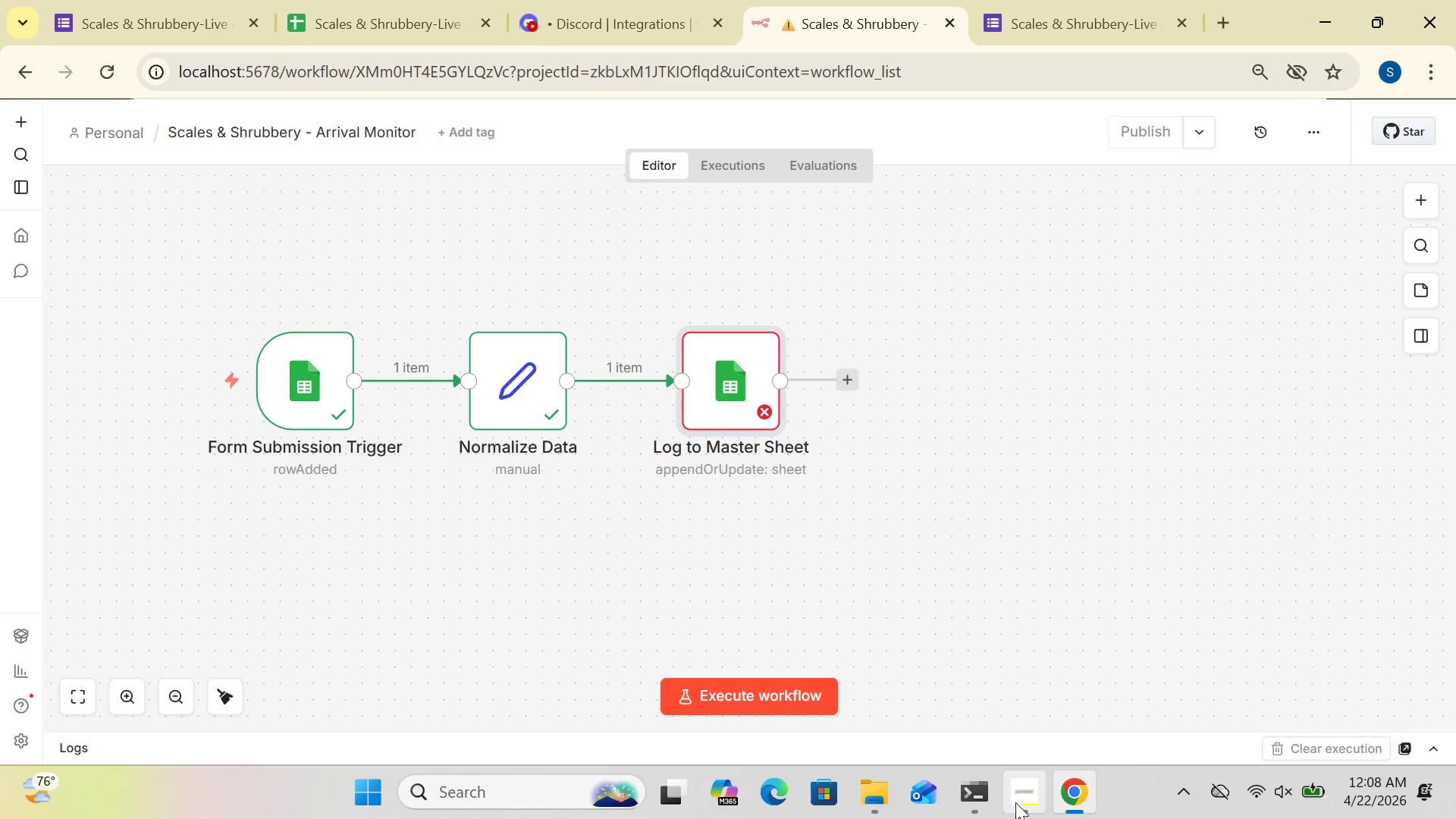 
left_click([1017, 799])